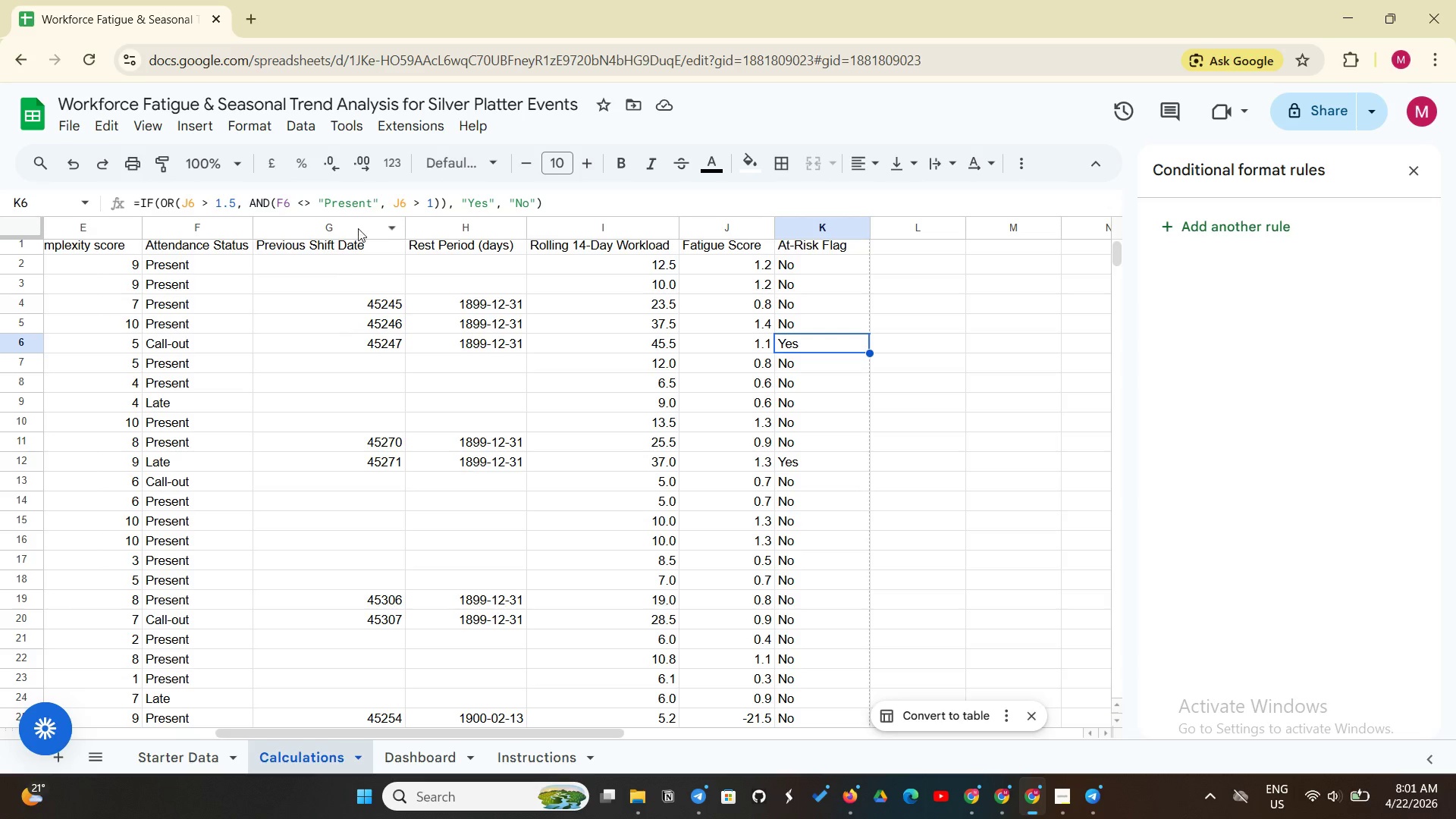 
wait(13.44)
 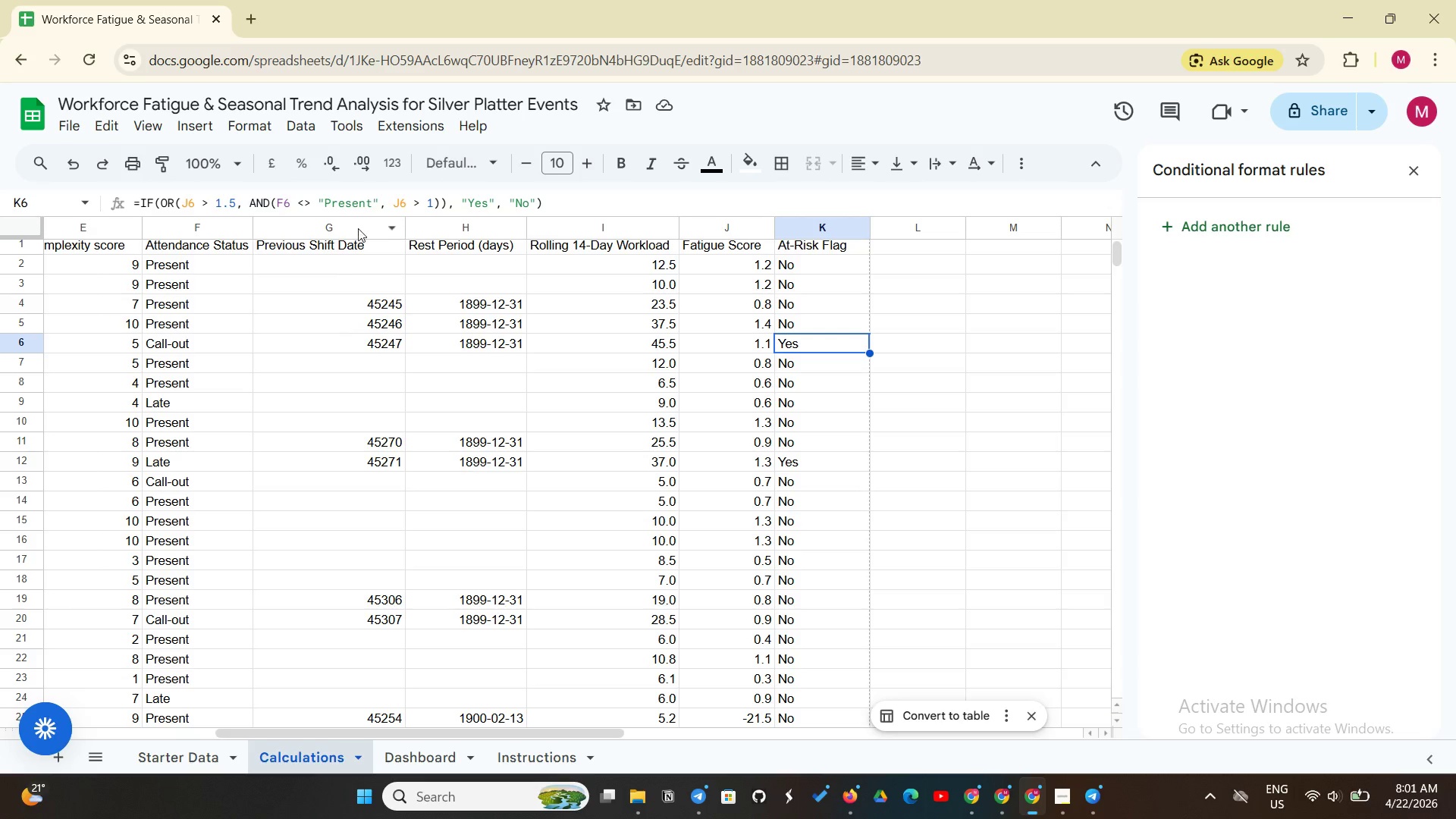 
left_click([789, 367])
 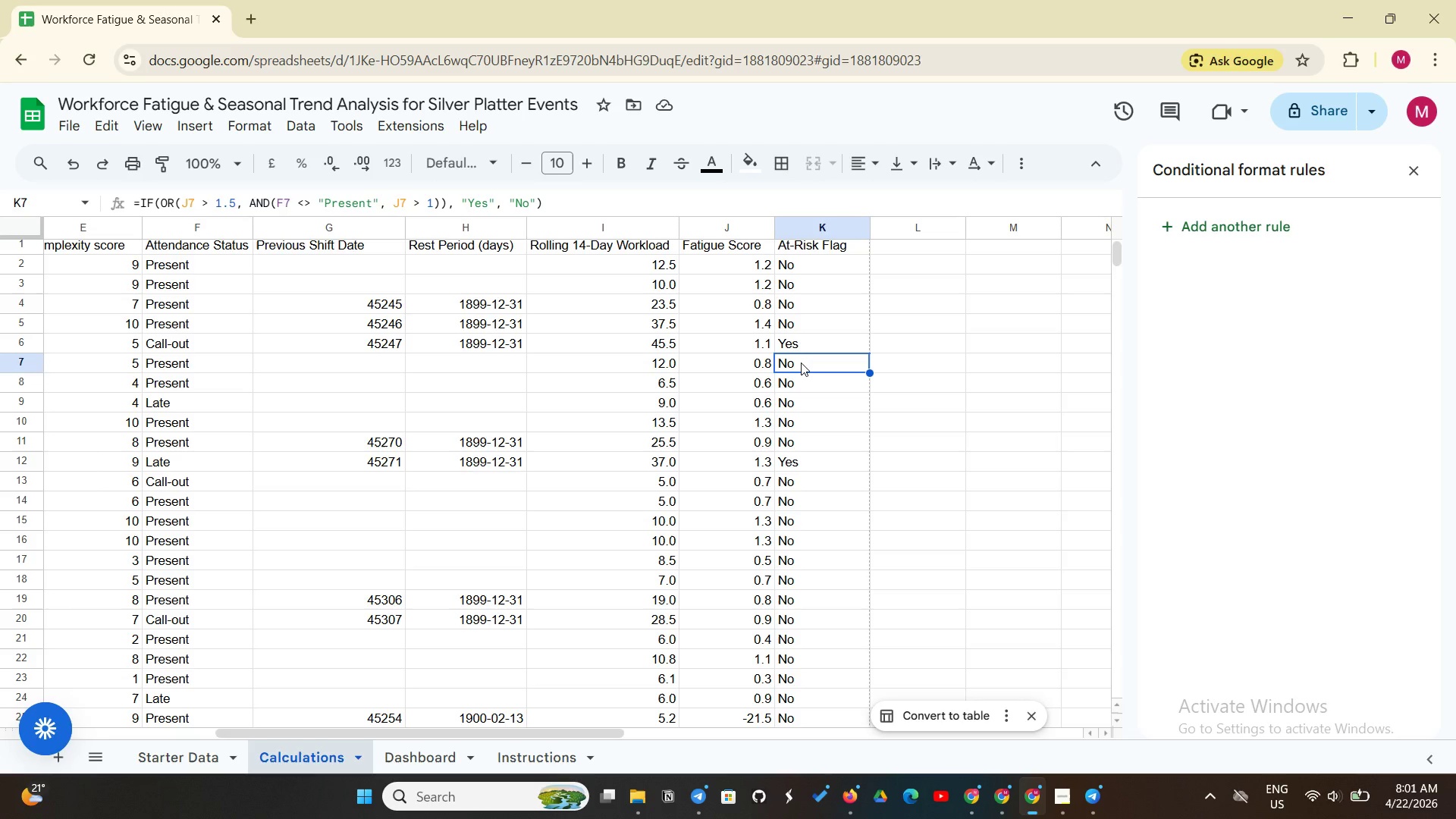 
wait(11.84)
 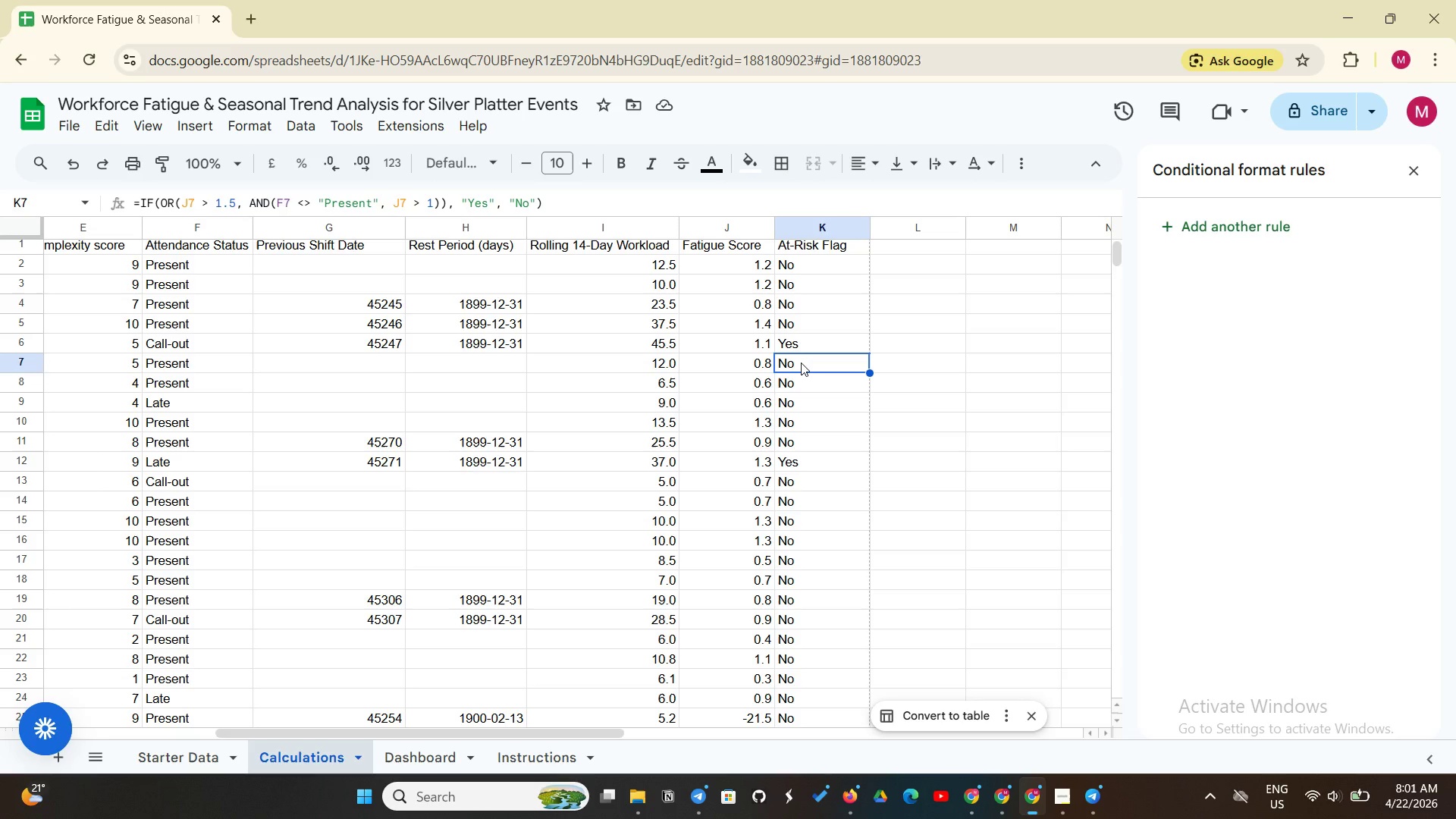 
left_click([1066, 799])